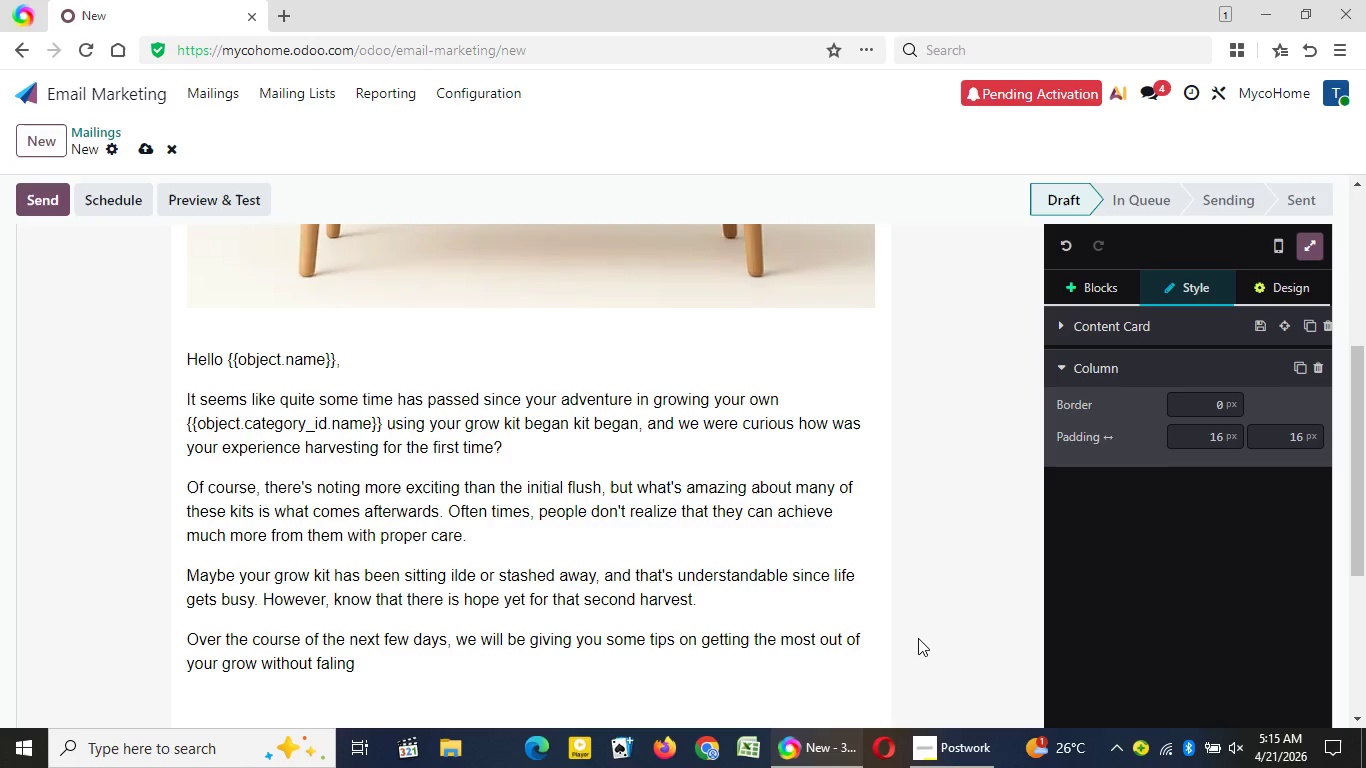 
wait(20.84)
 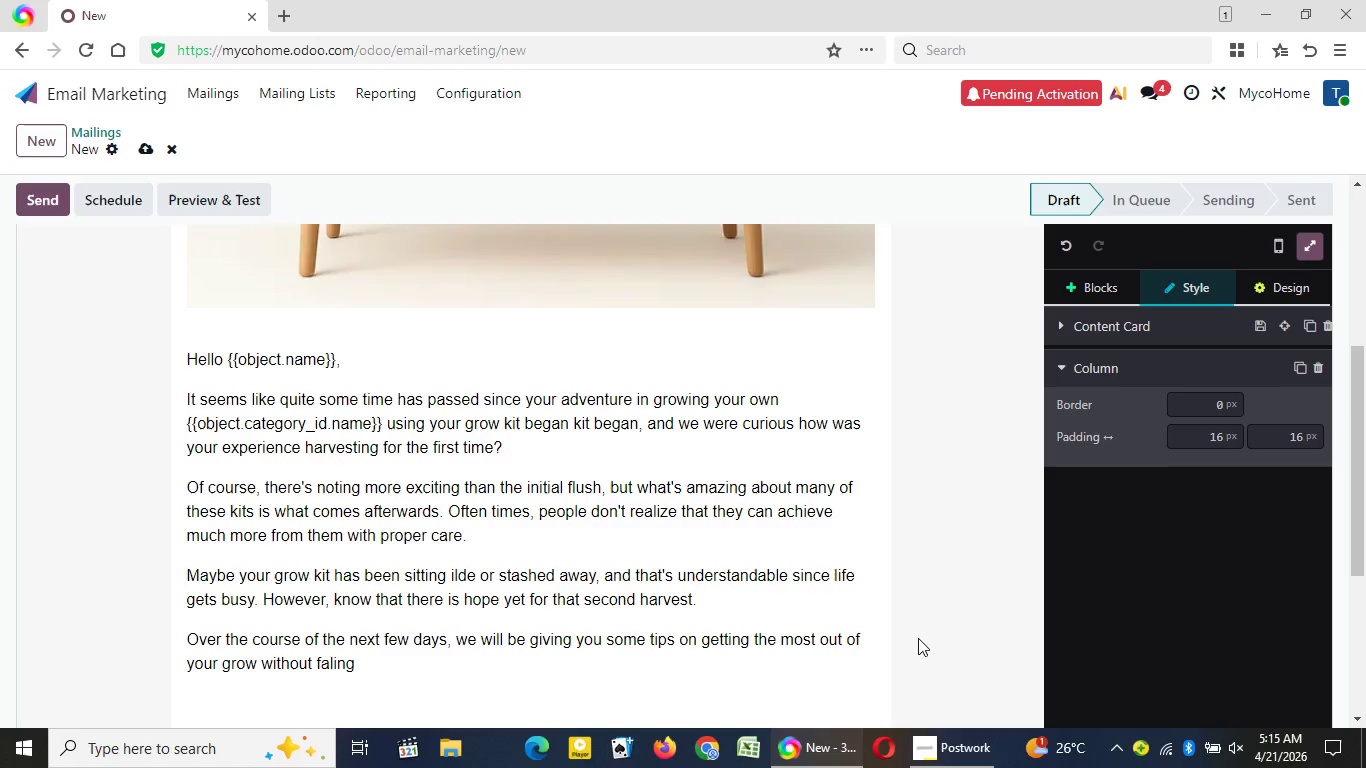 
key(Space)
 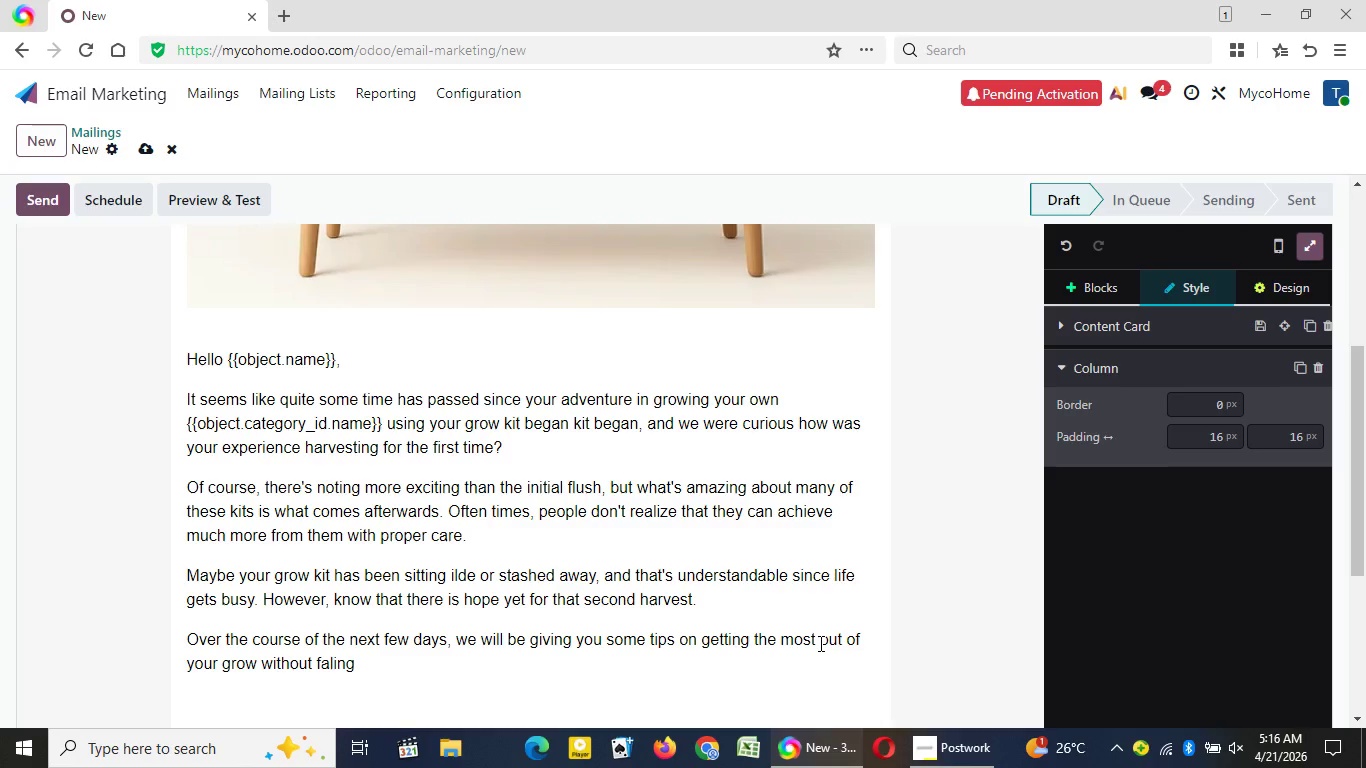 
wait(11.47)
 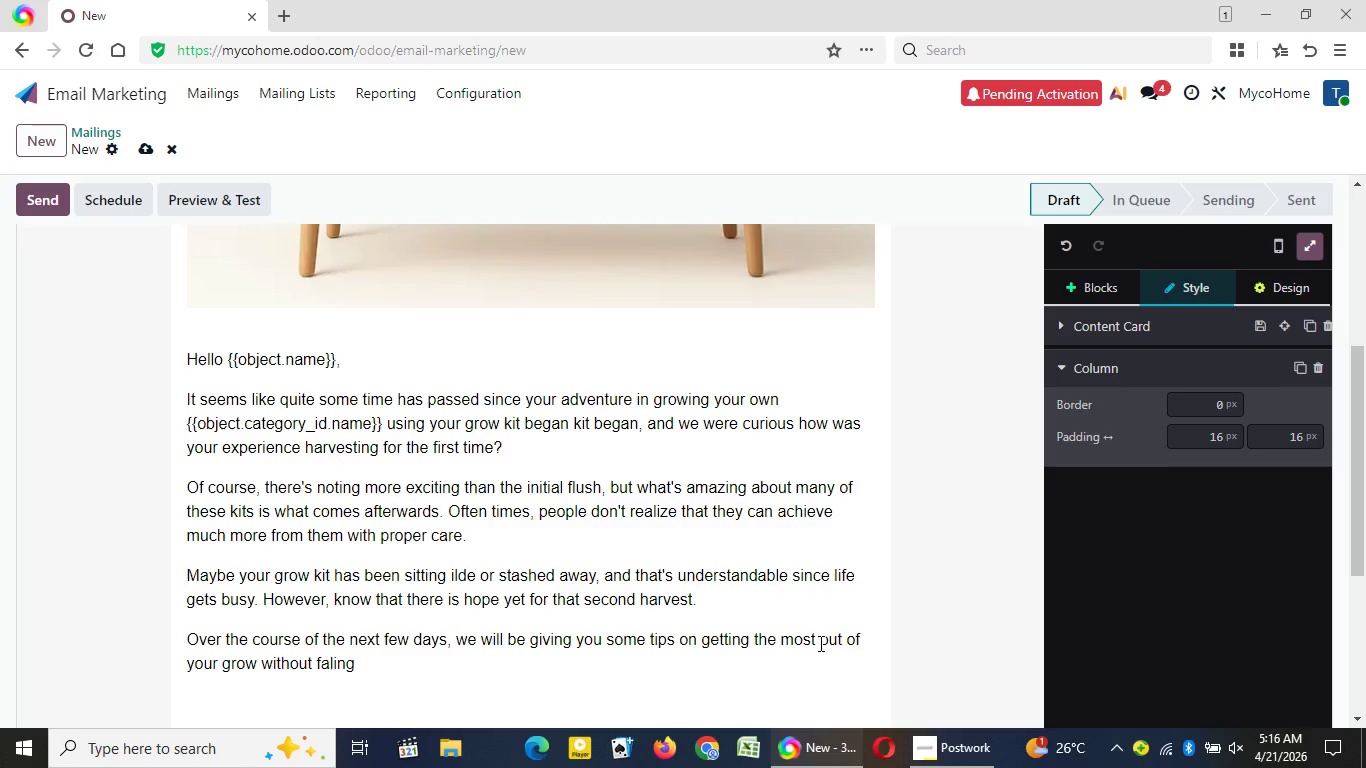 
type(into few )
 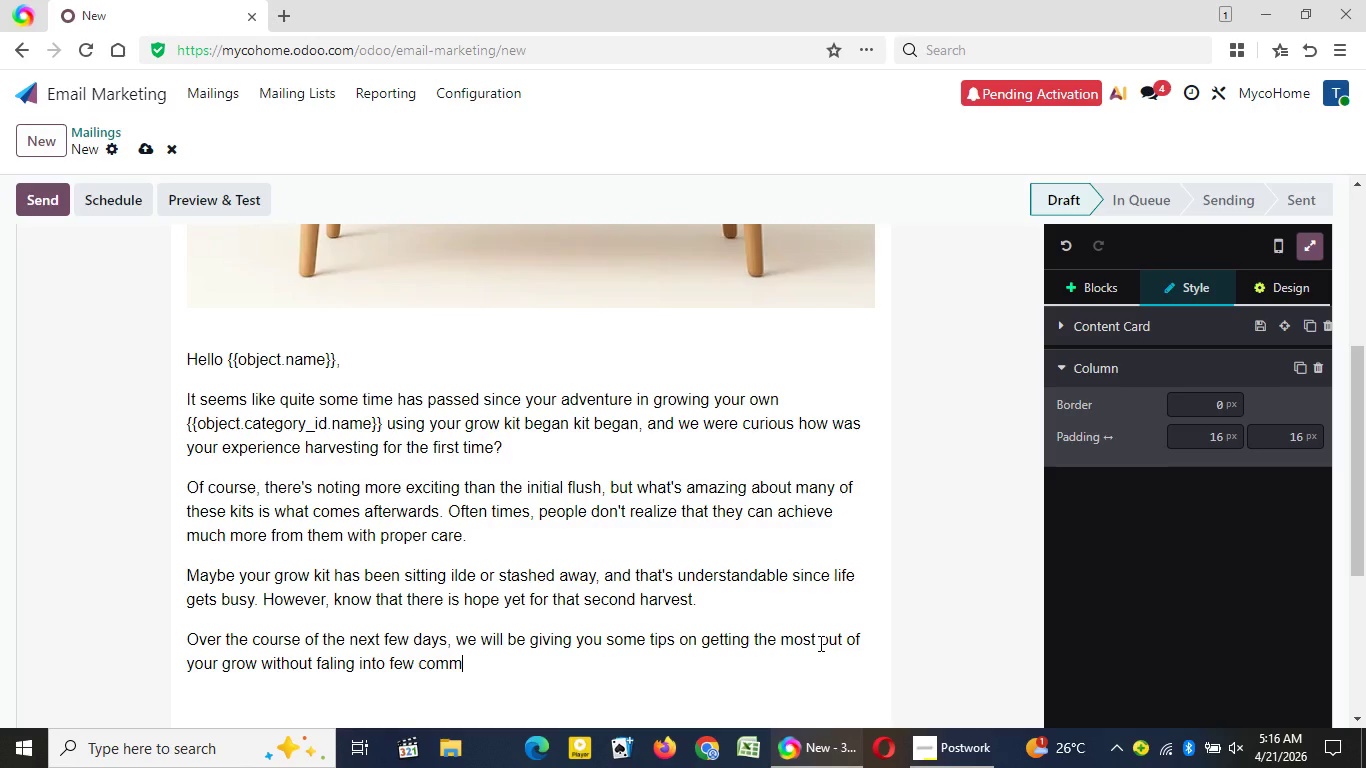 
type(common po)
key(Backspace)
type(it )
key(Backspace)
type(falls.)
 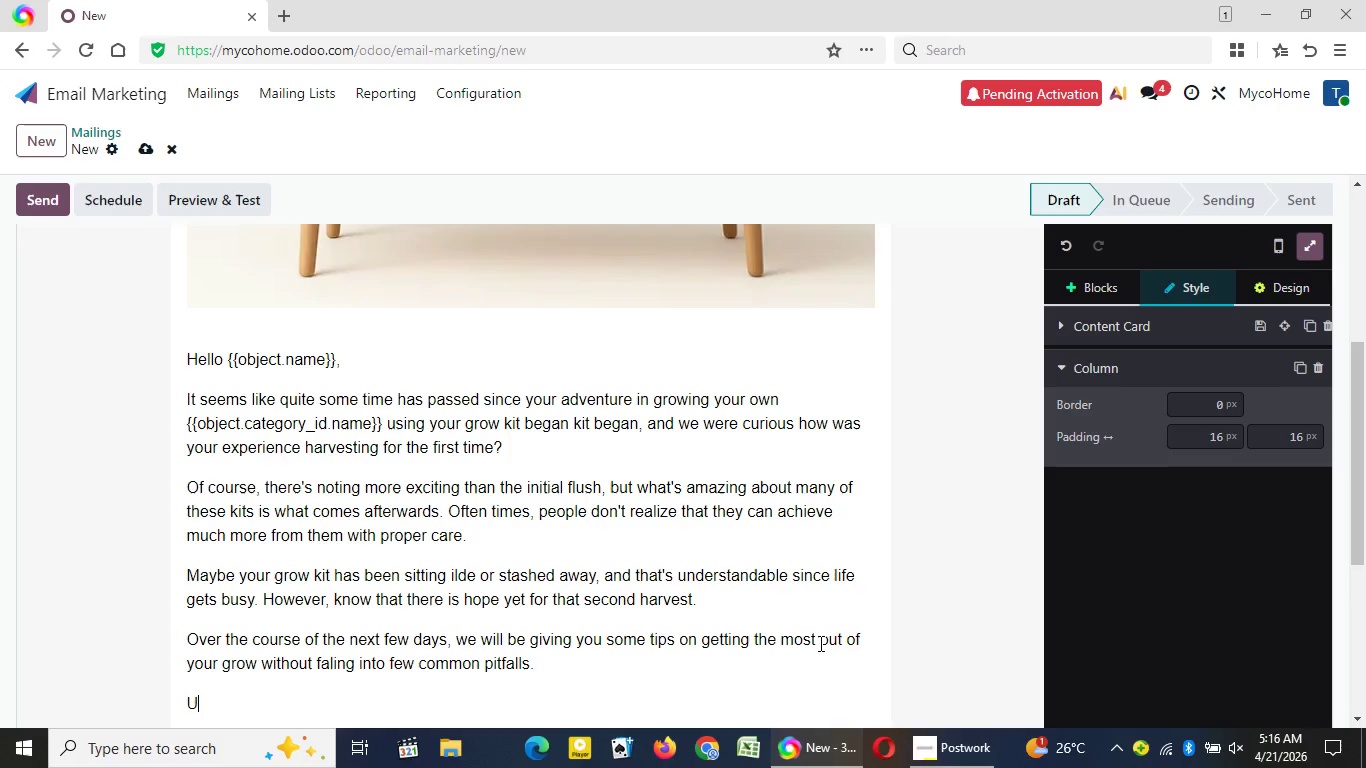 
key(Enter)
 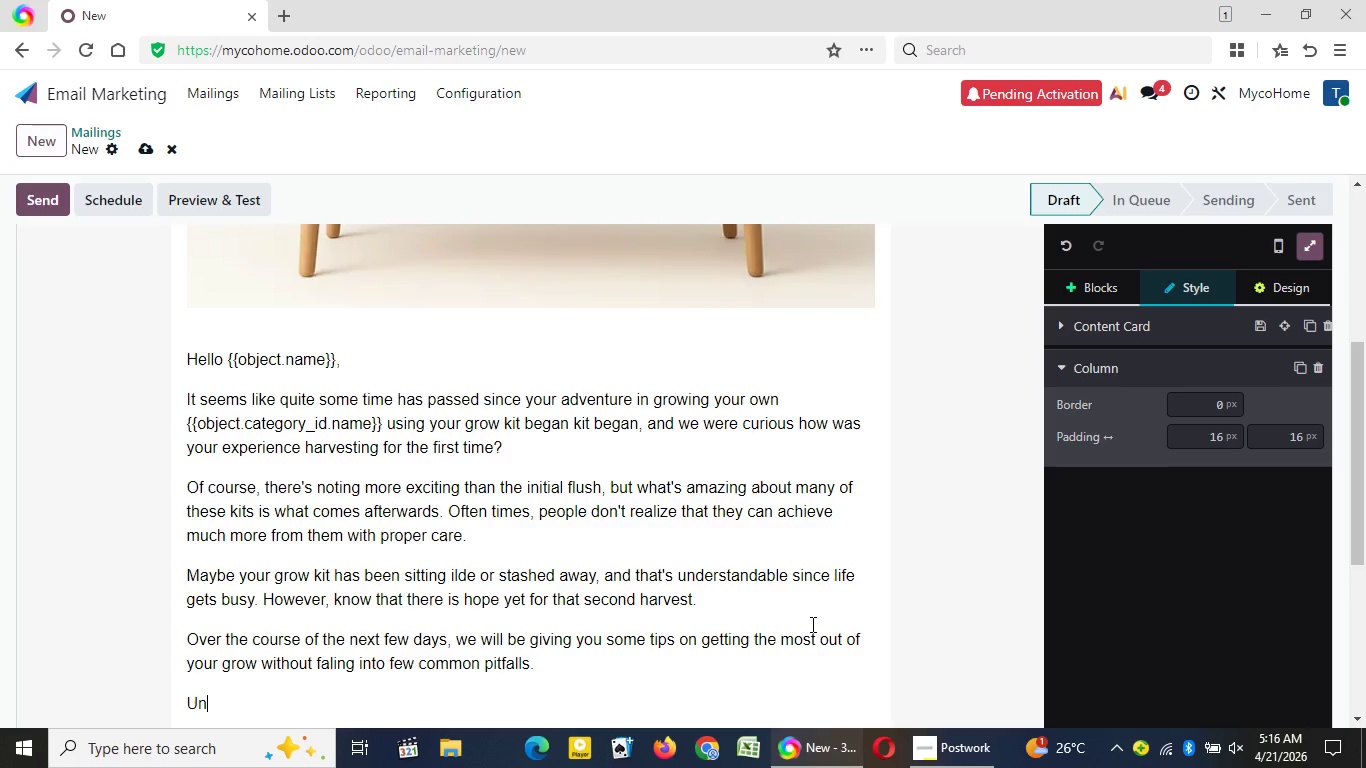 
type(Un)
 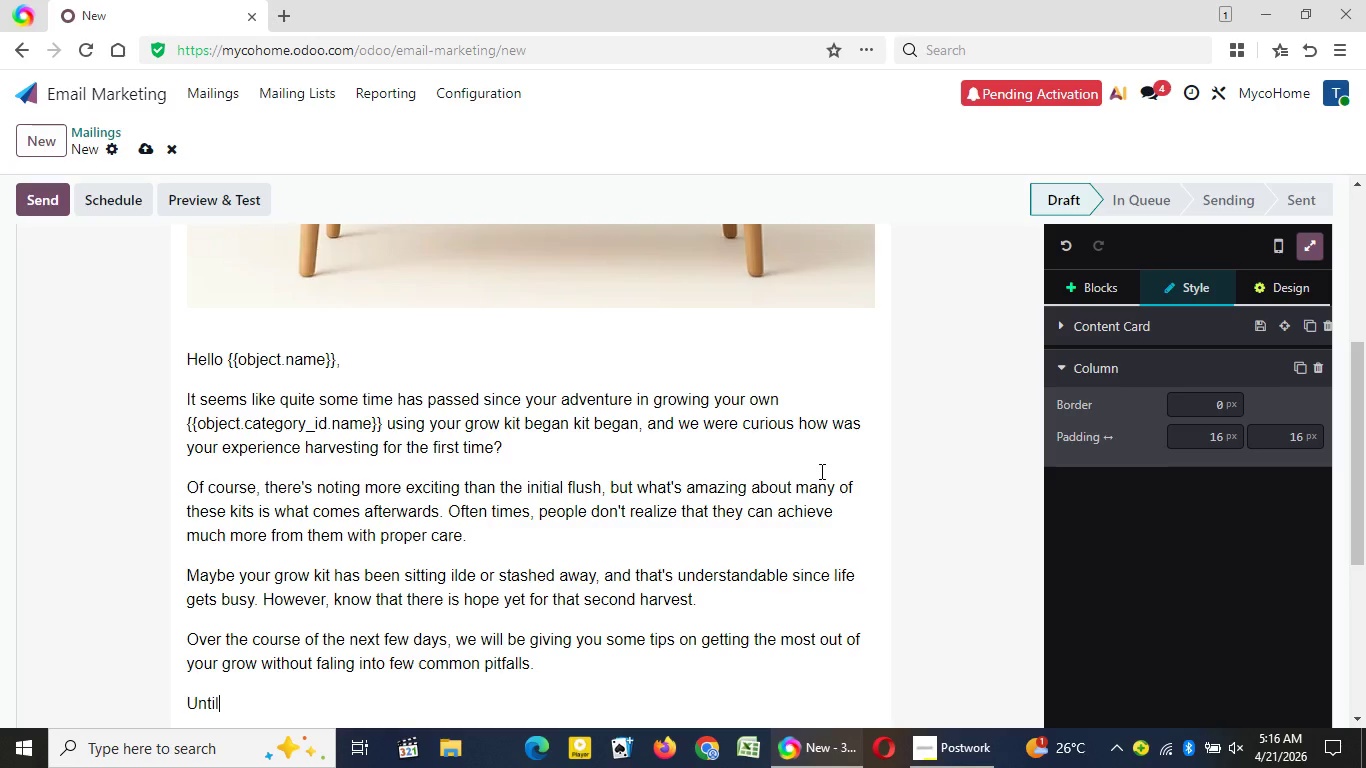 
type(til then )
key(Backspace)
type(, we leave you with)
 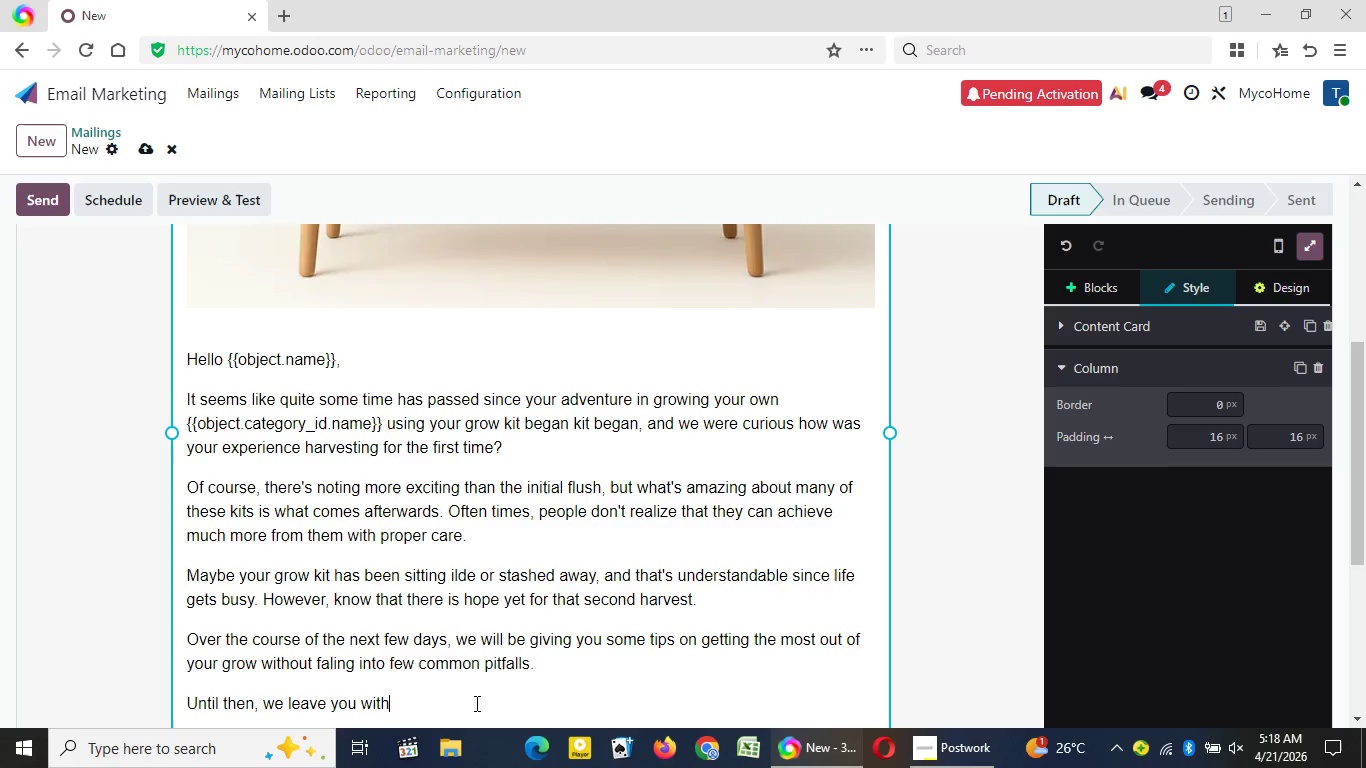 
wait(77.44)
 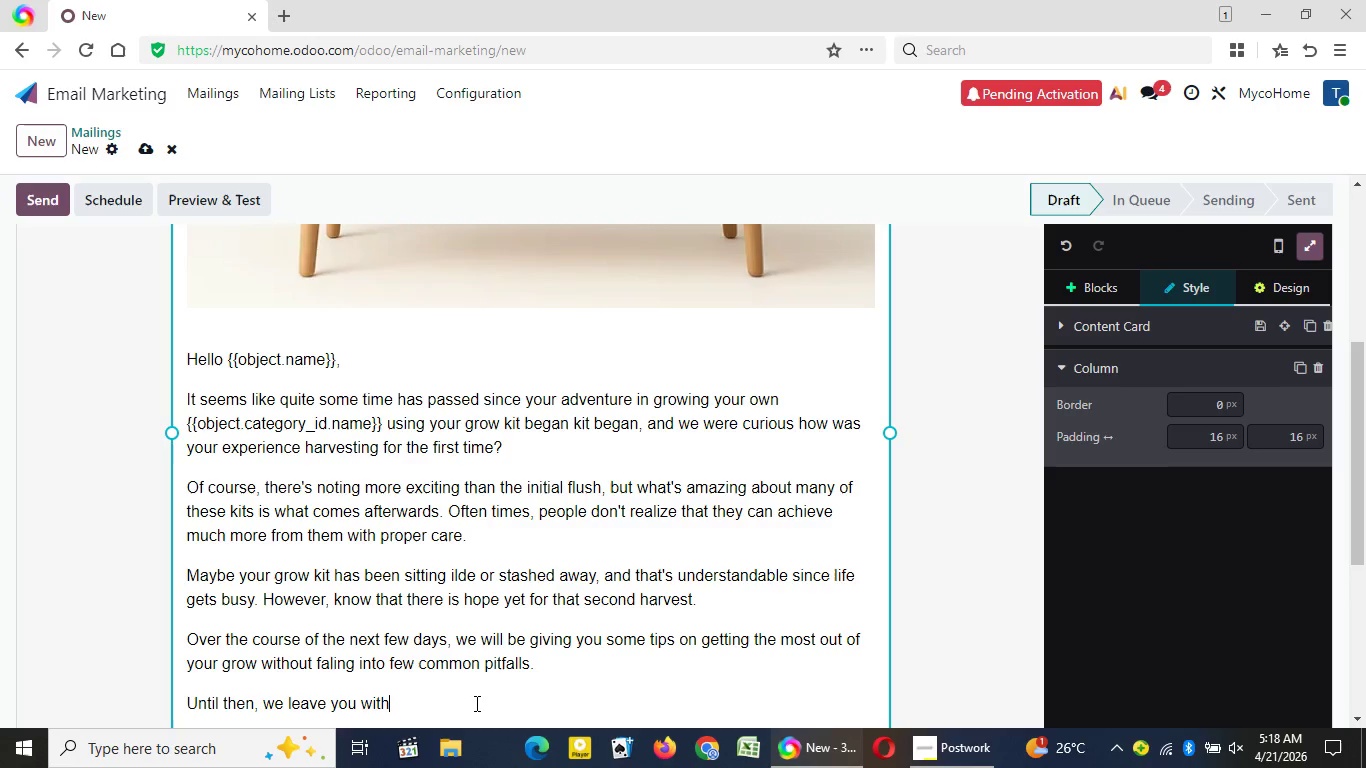 
key(Space)
 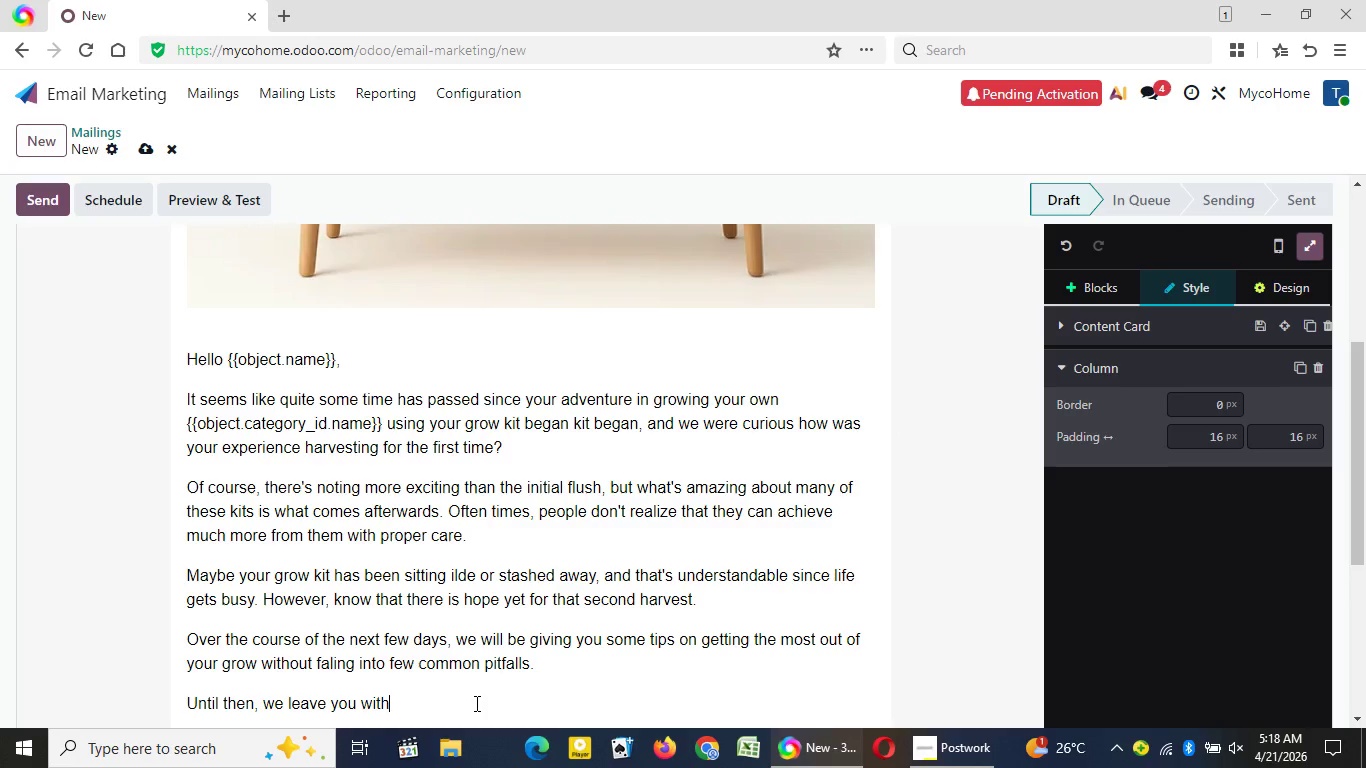 
wait(7.05)
 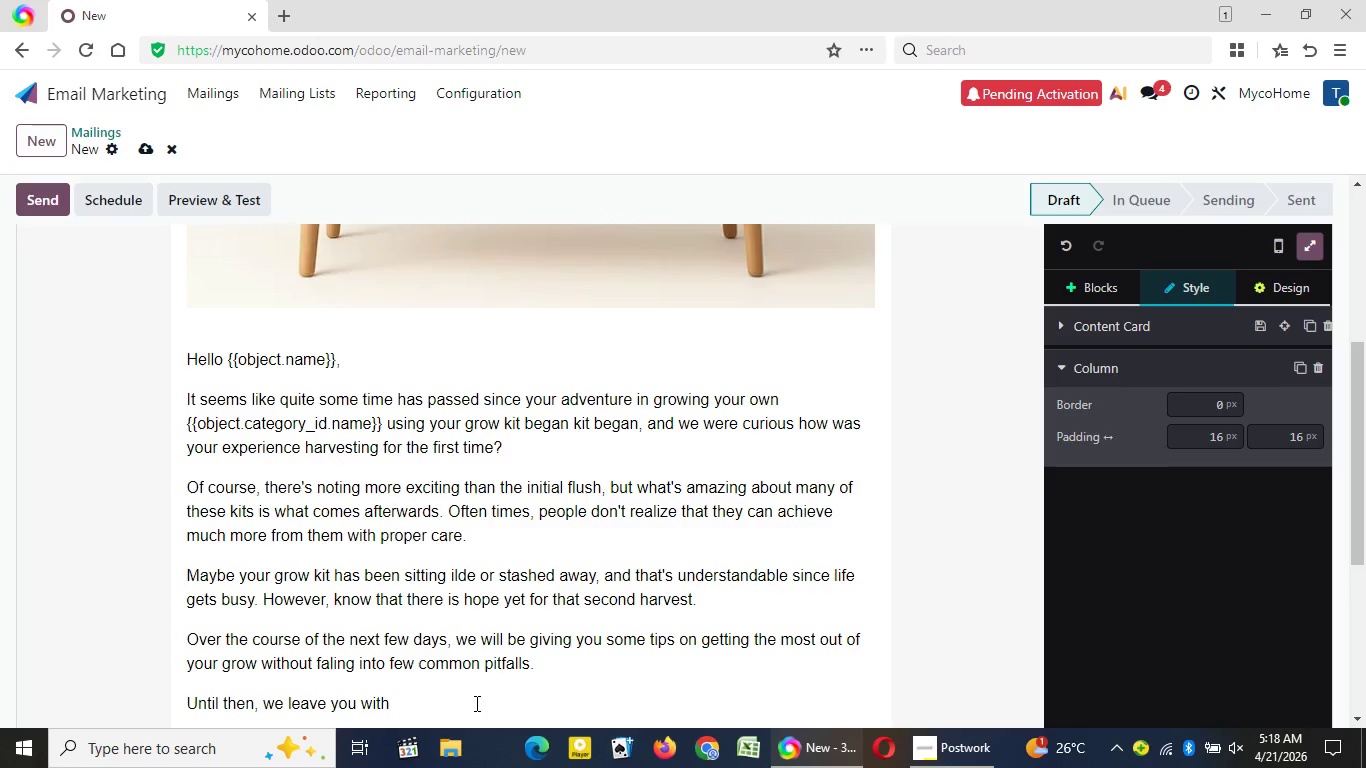 
key(Backspace)
 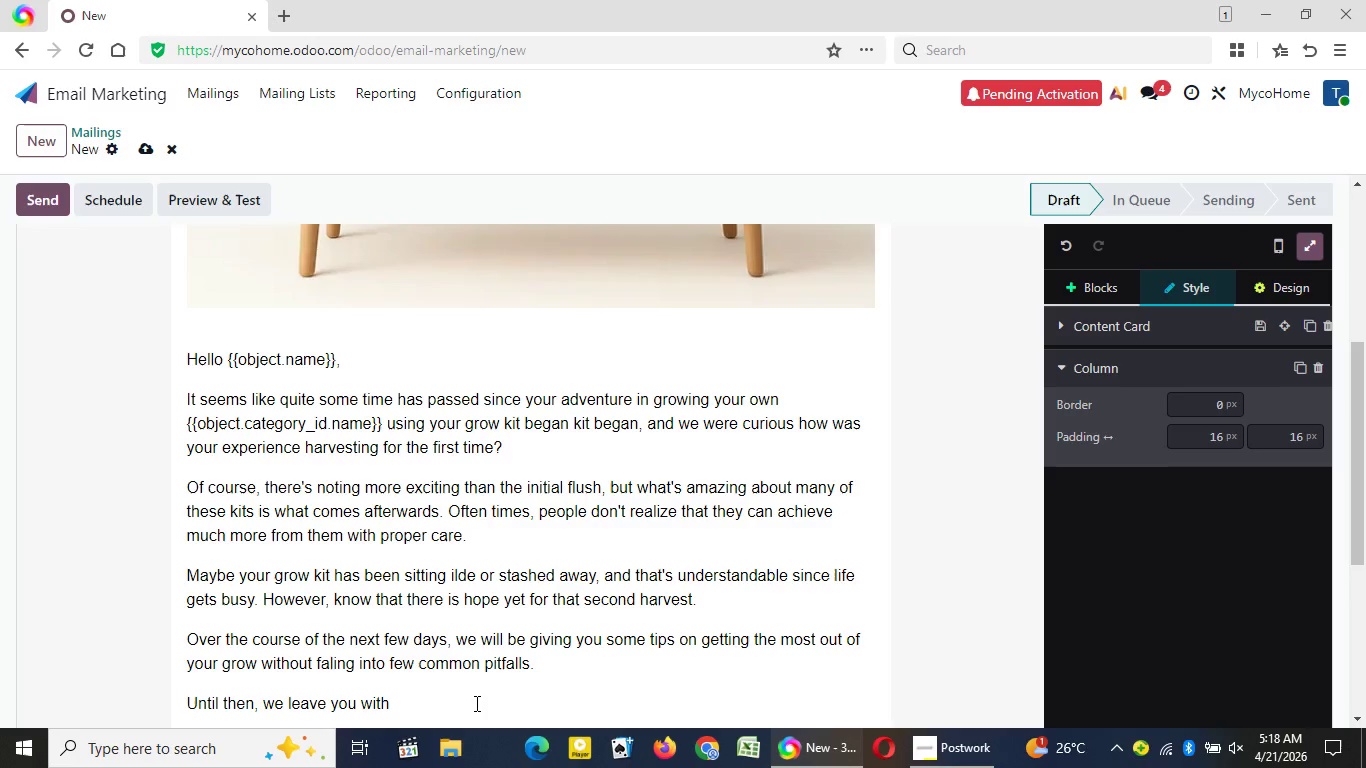 
key(Space)
 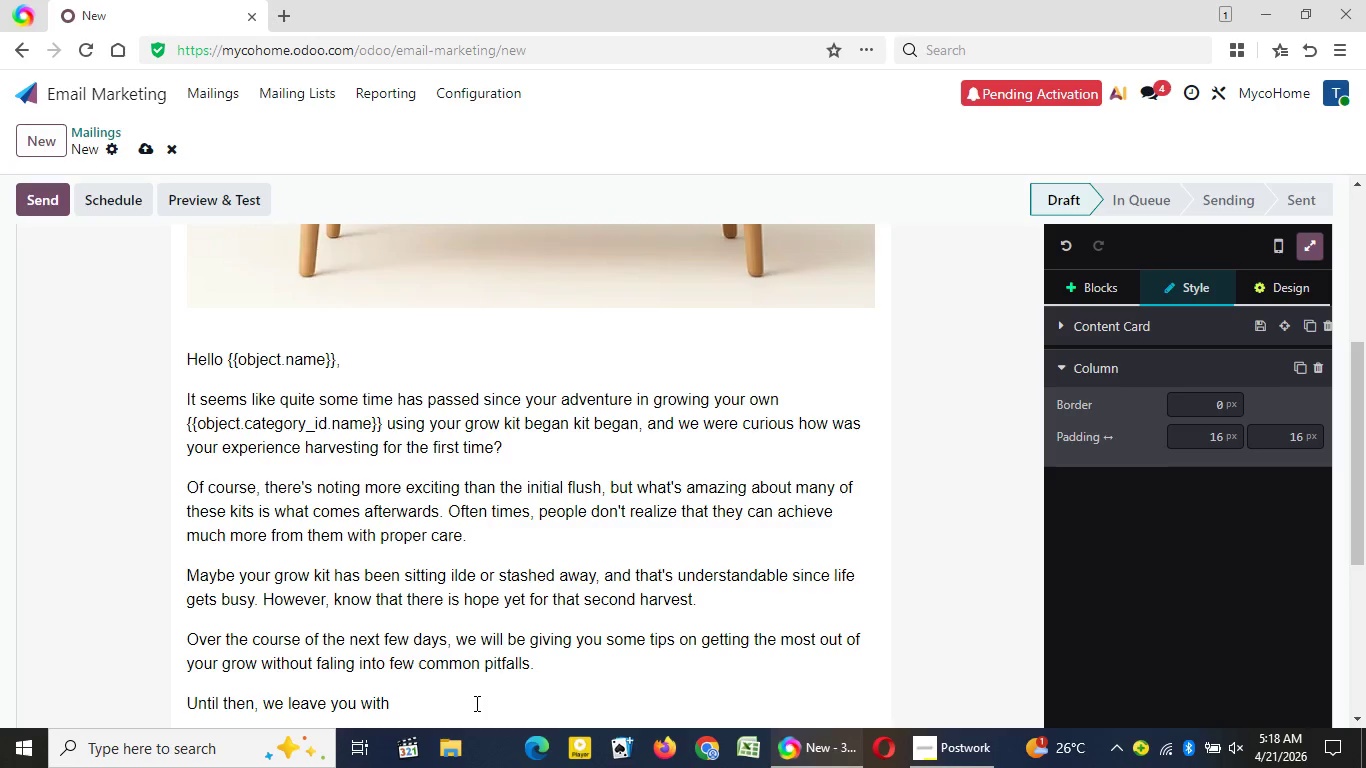 
wait(21.88)
 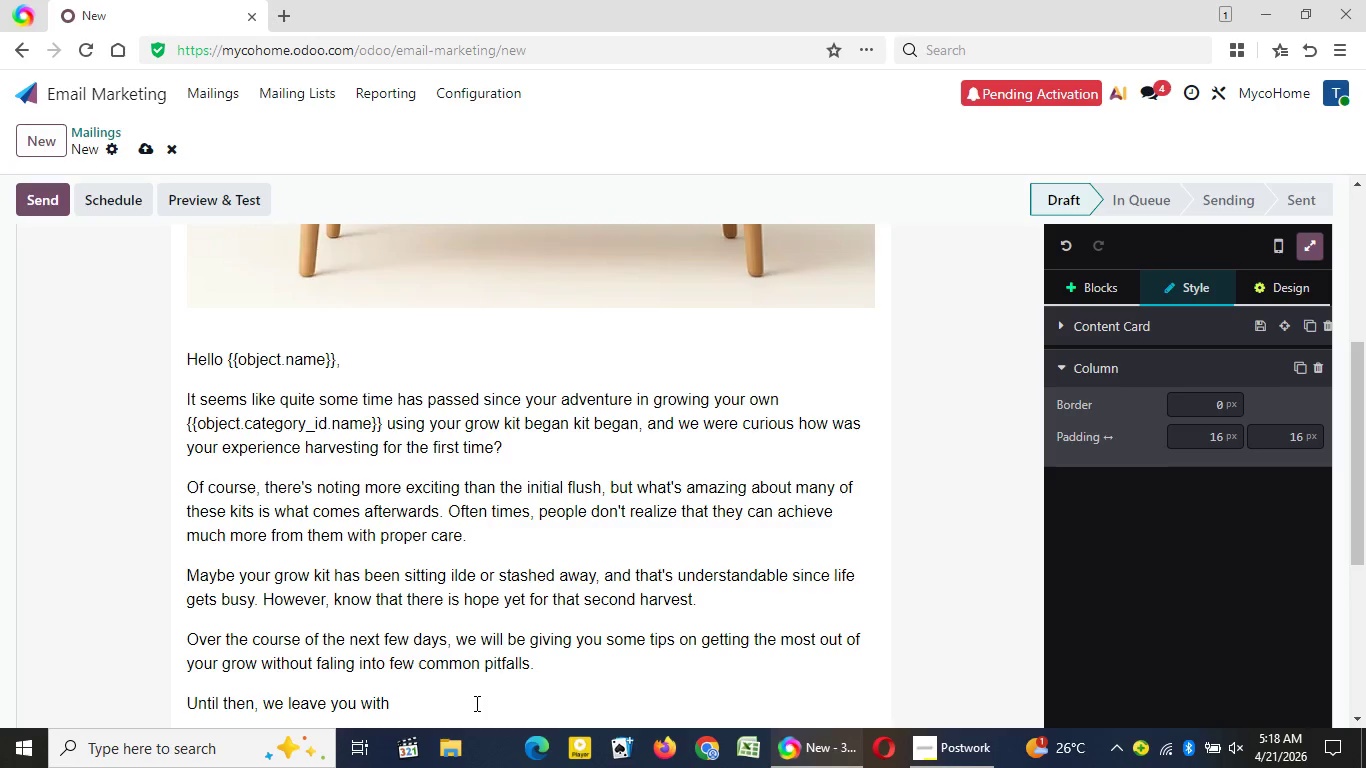 
key(Backspace)
 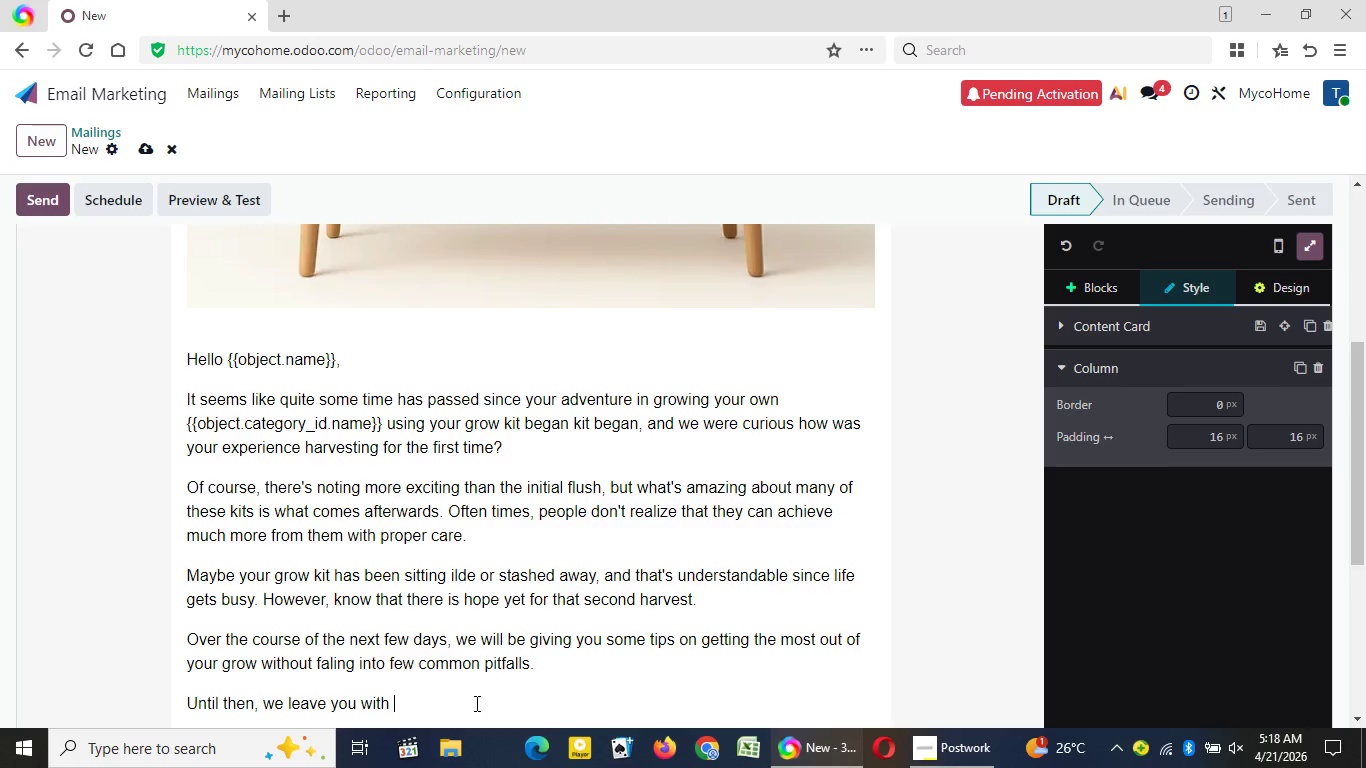 
wait(7.36)
 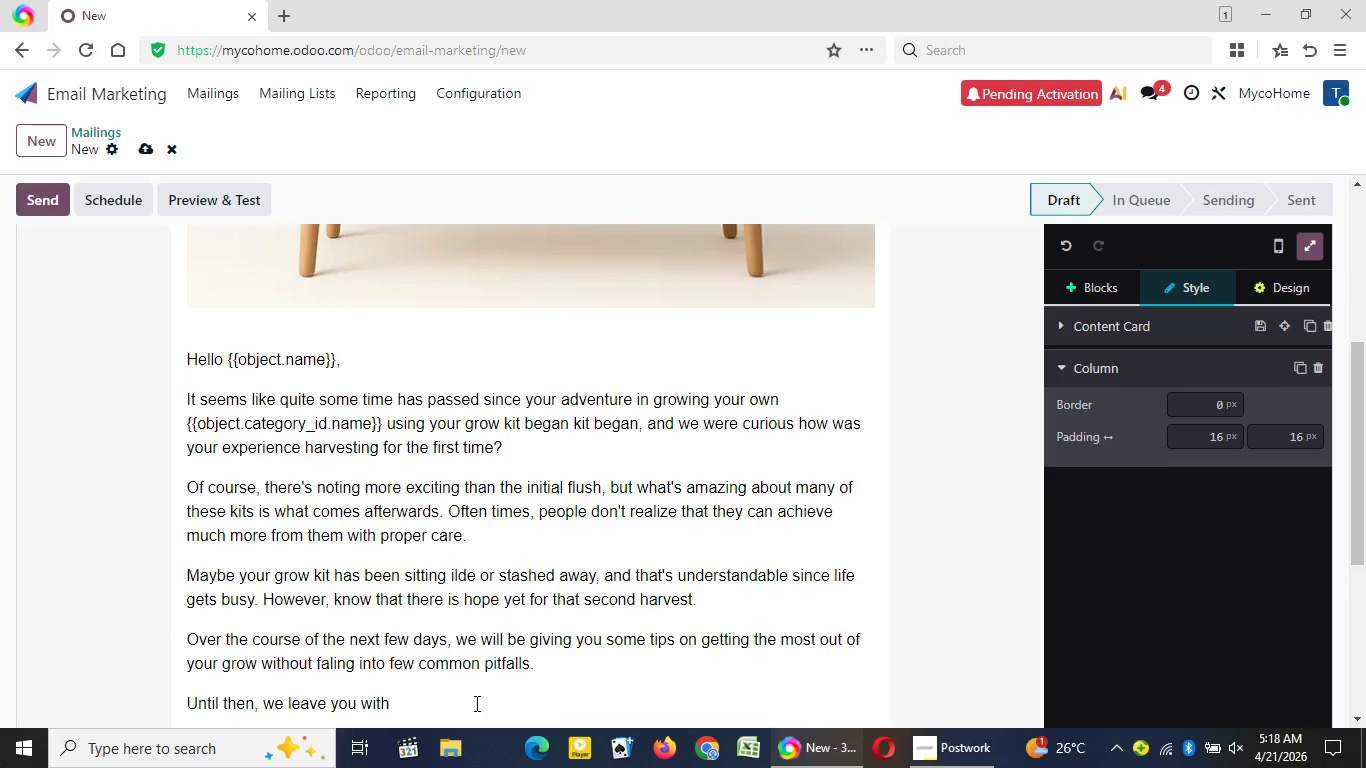 
key(Space)
 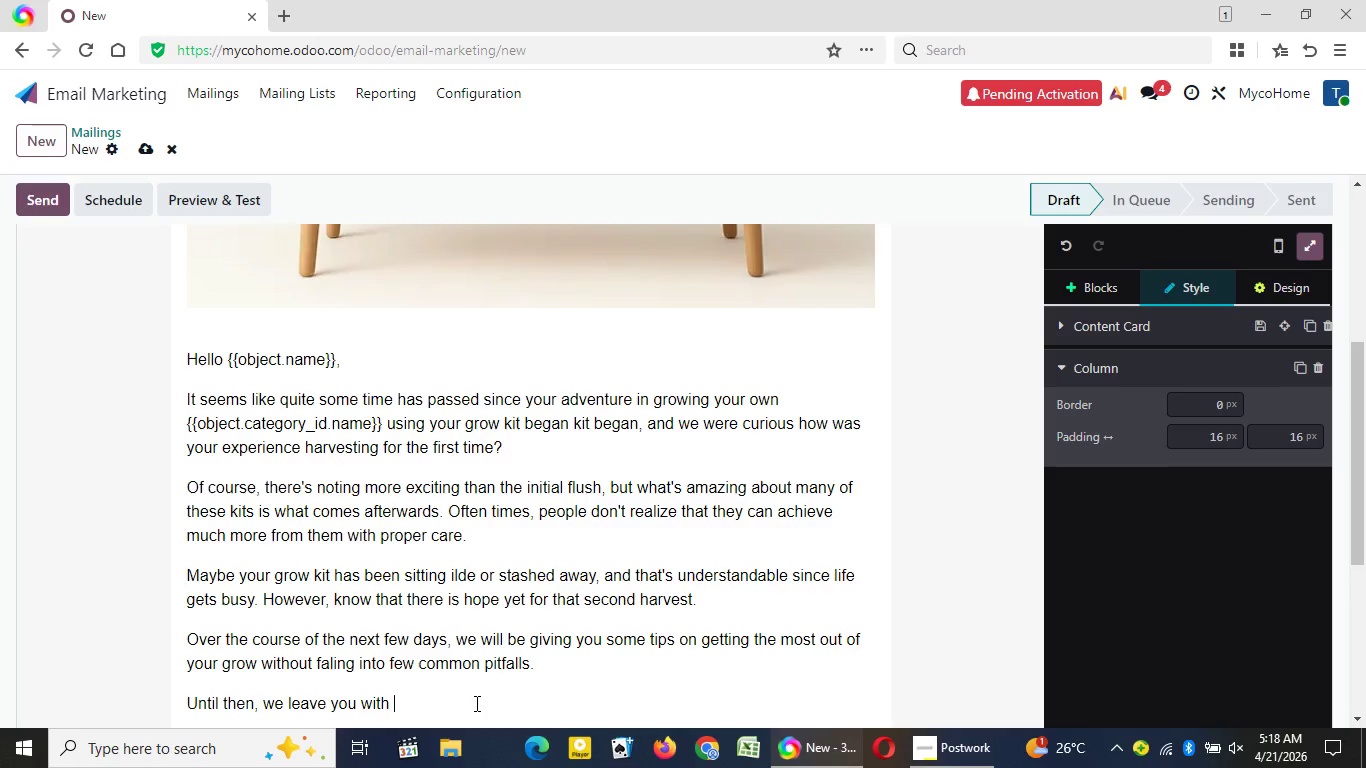 
key(Backspace)
 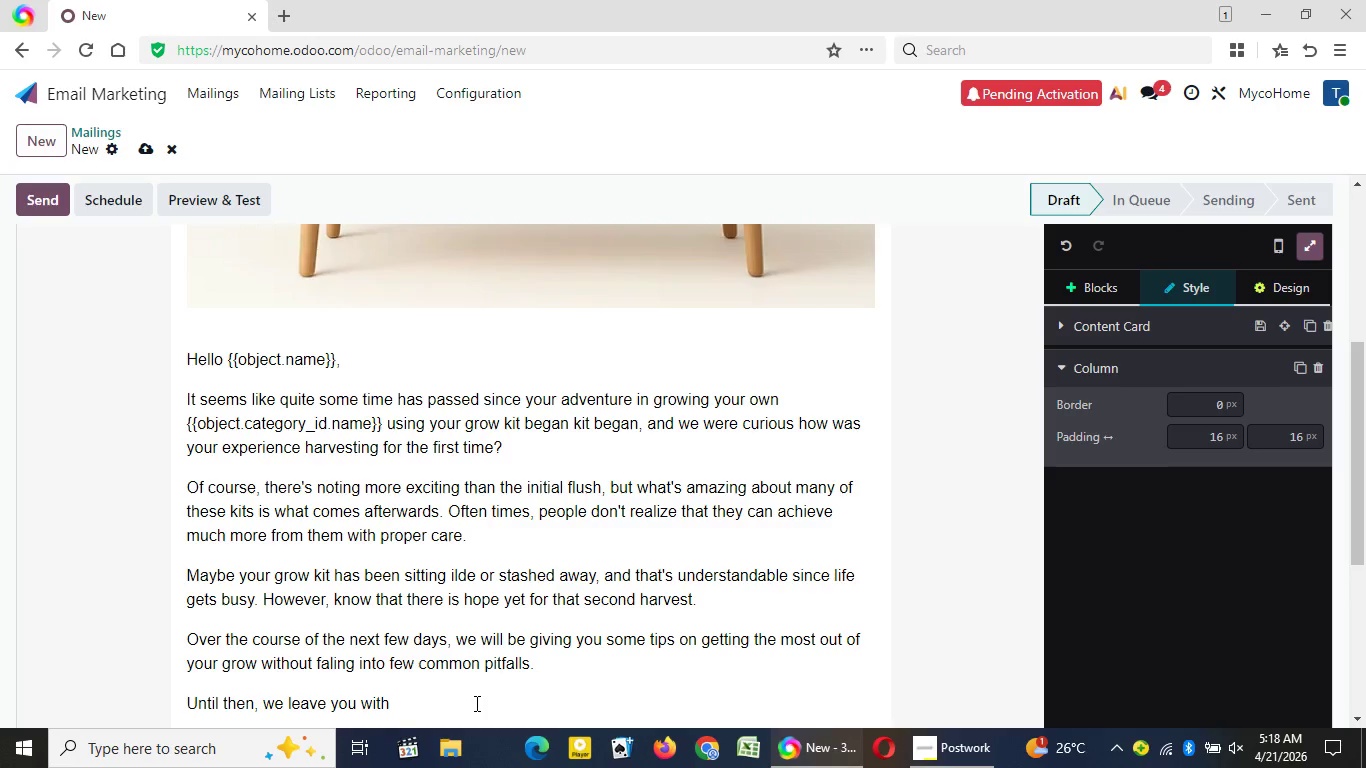 
key(Space)
 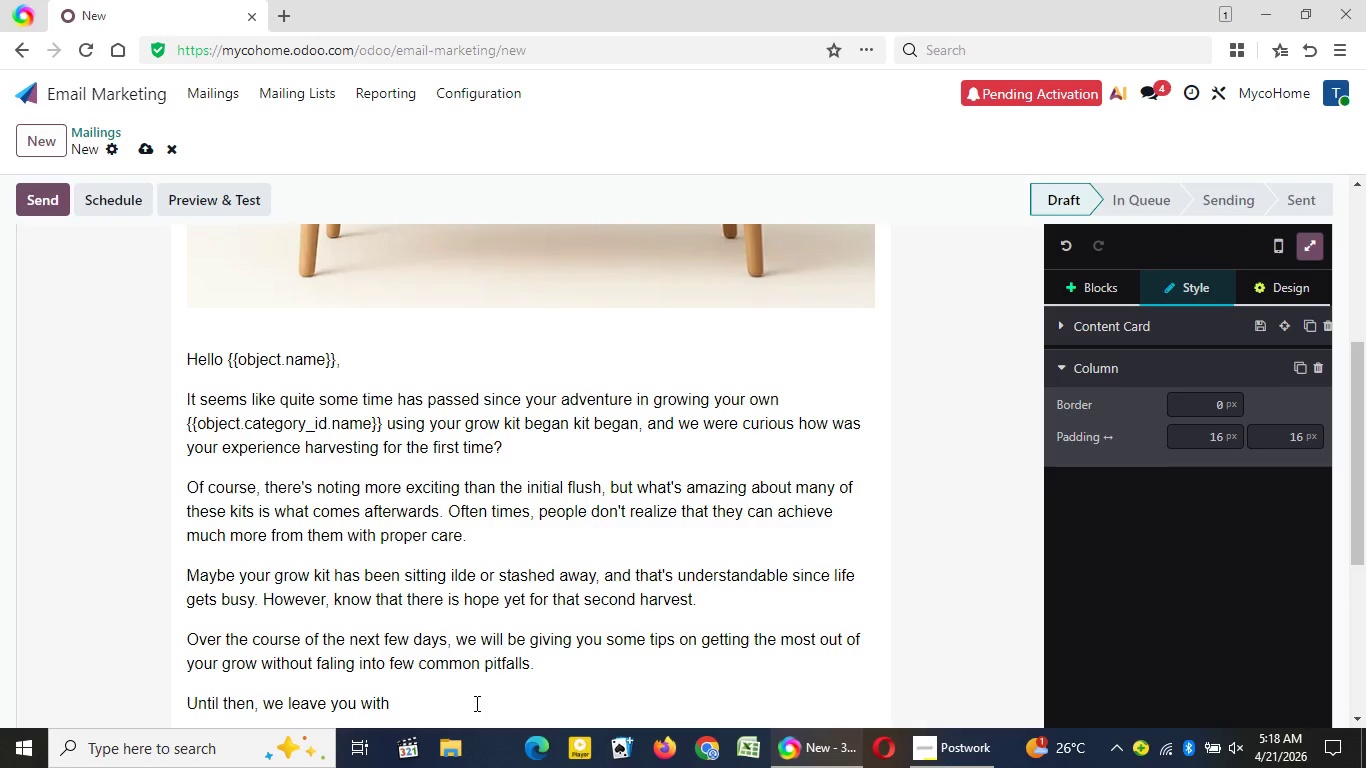 
wait(10.45)
 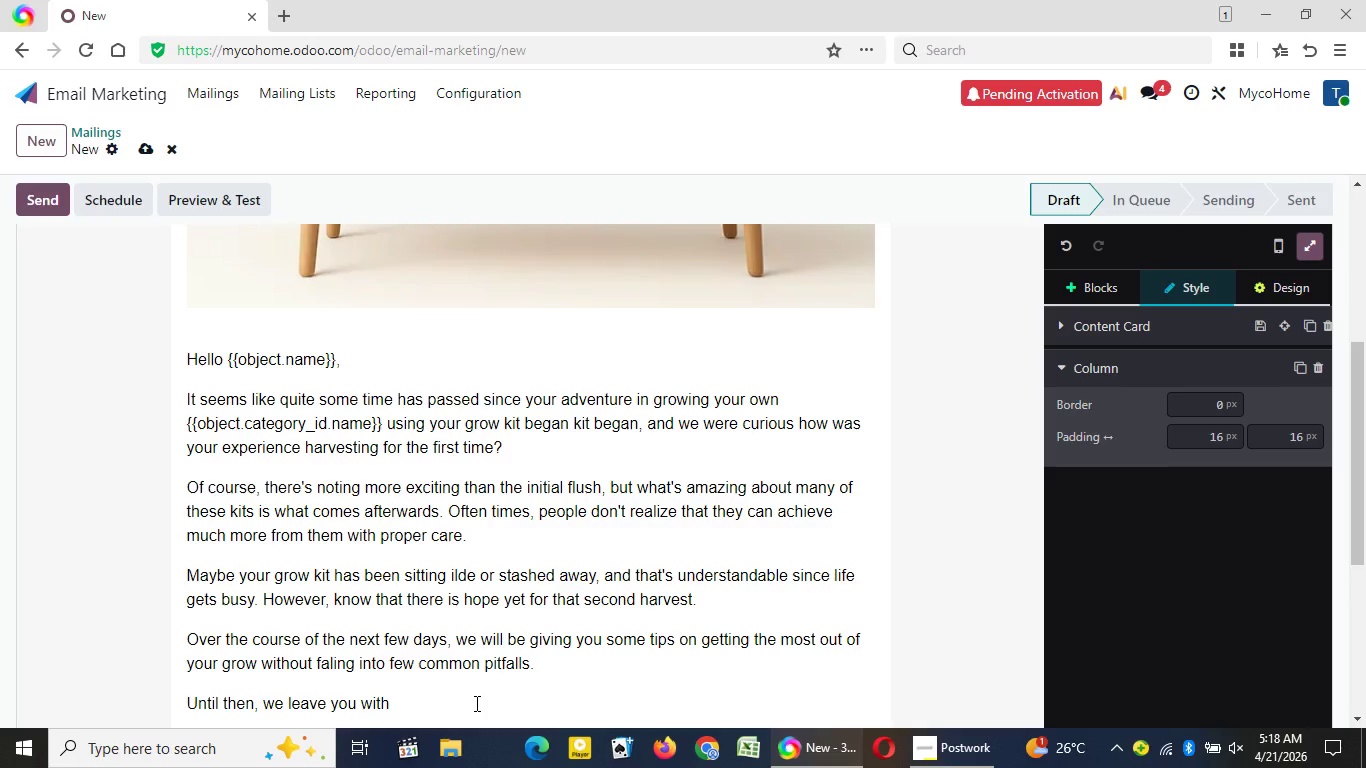 
key(Backspace)
 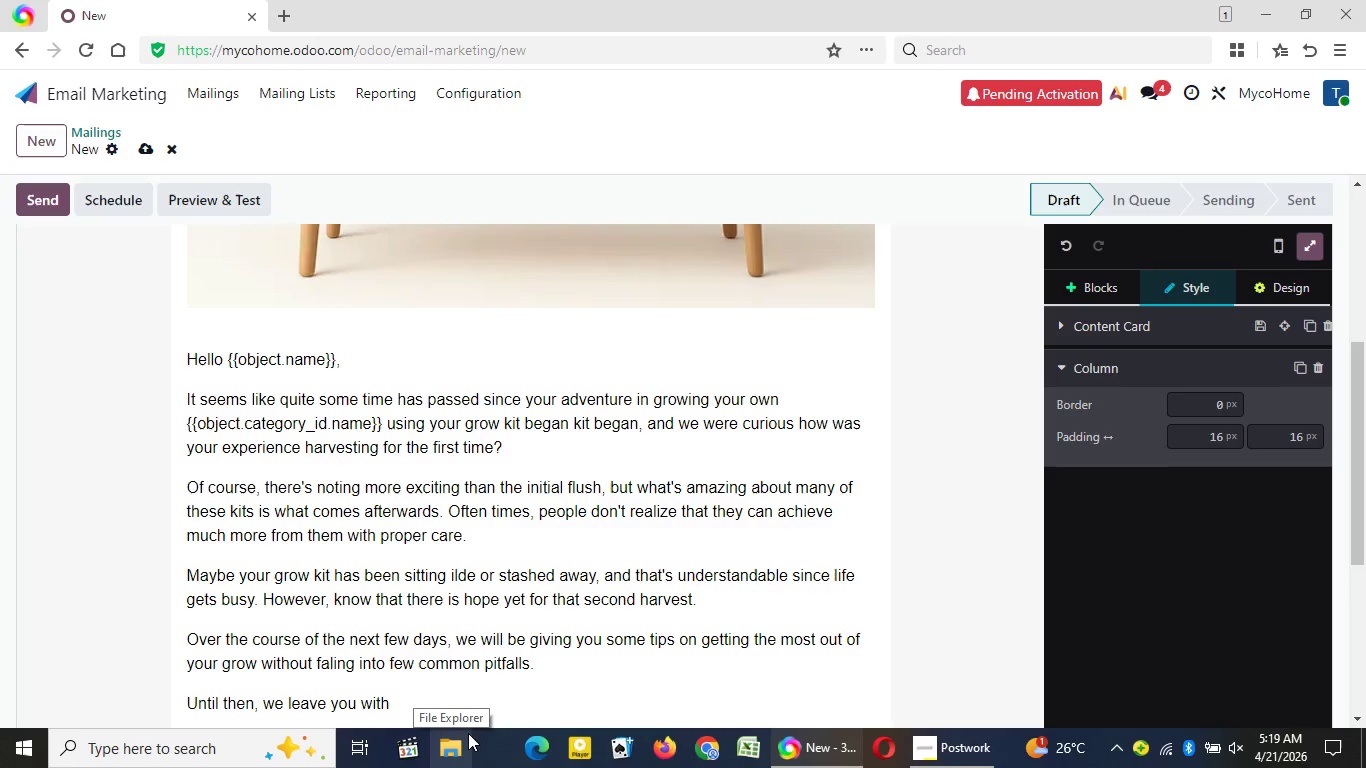 
key(Space)
 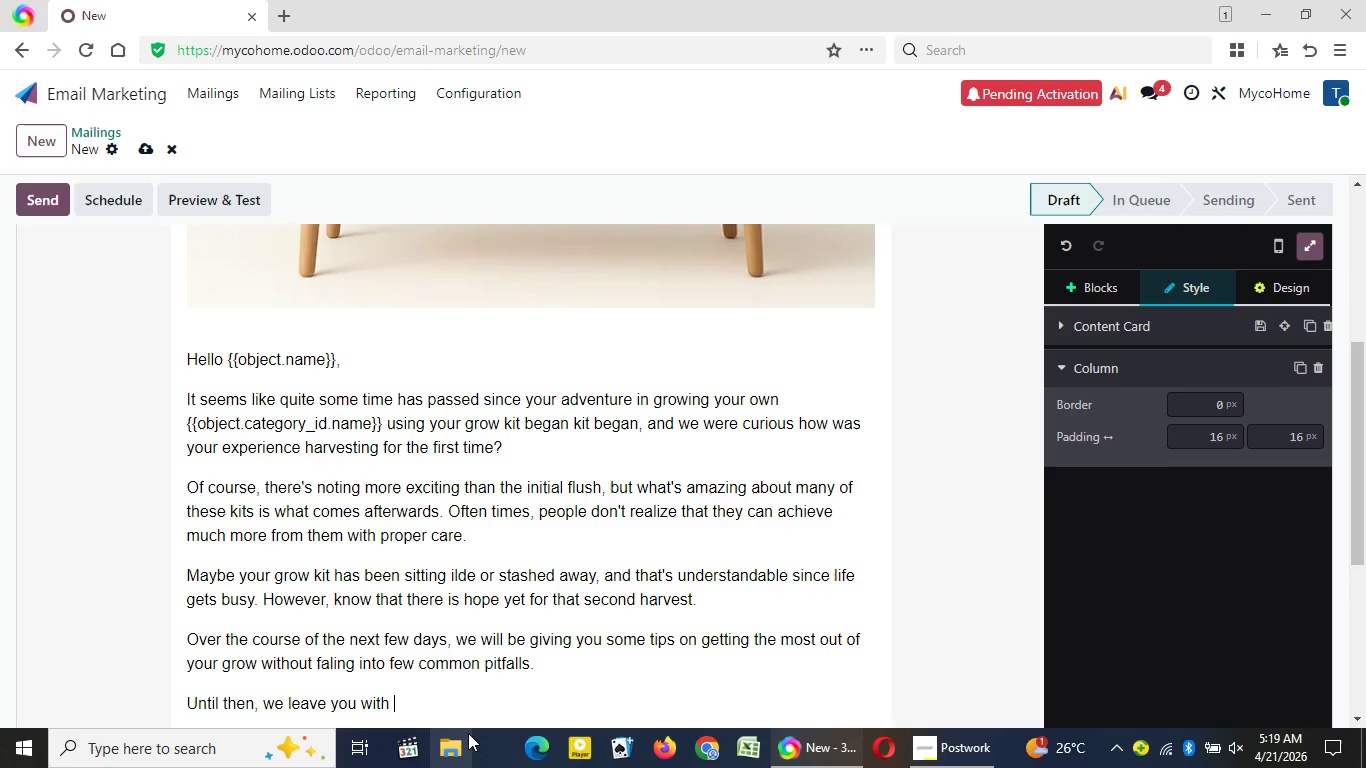 
wait(32.08)
 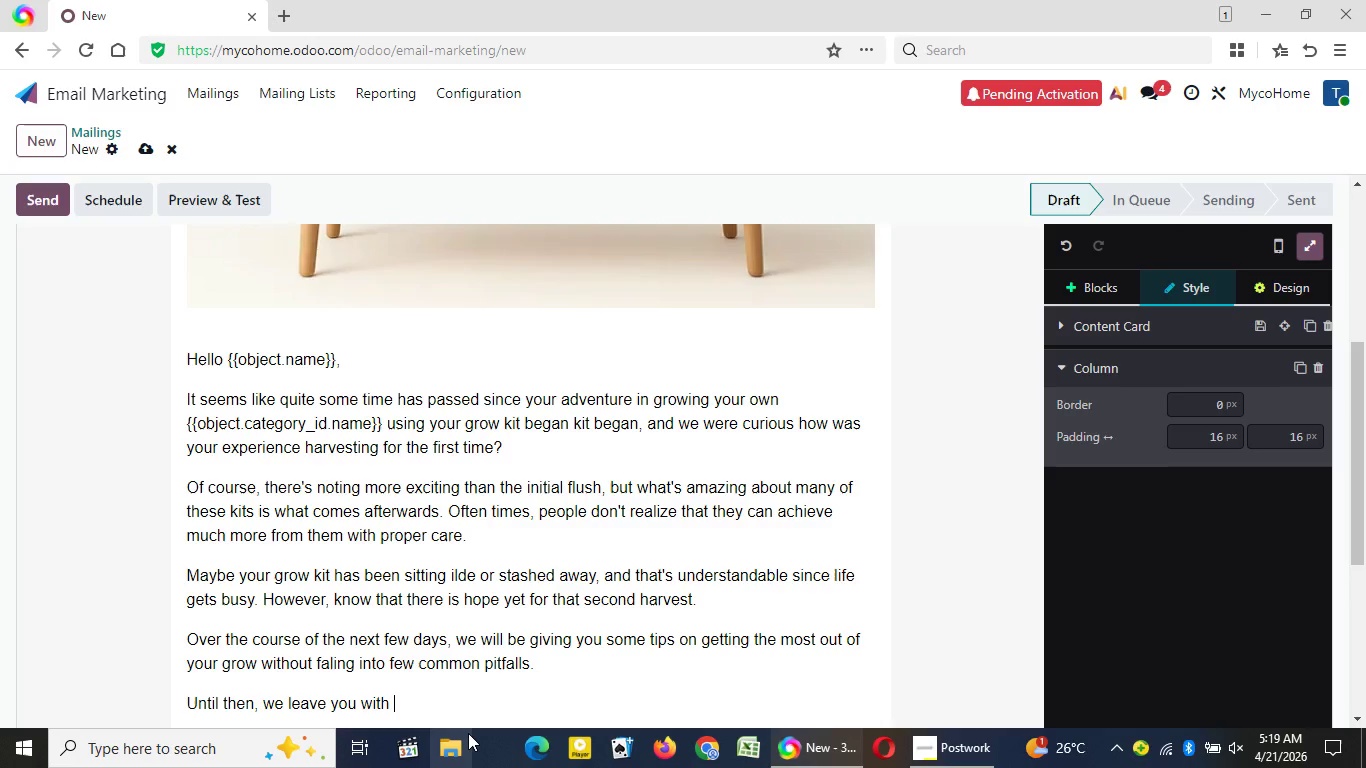 
left_click([945, 759])